 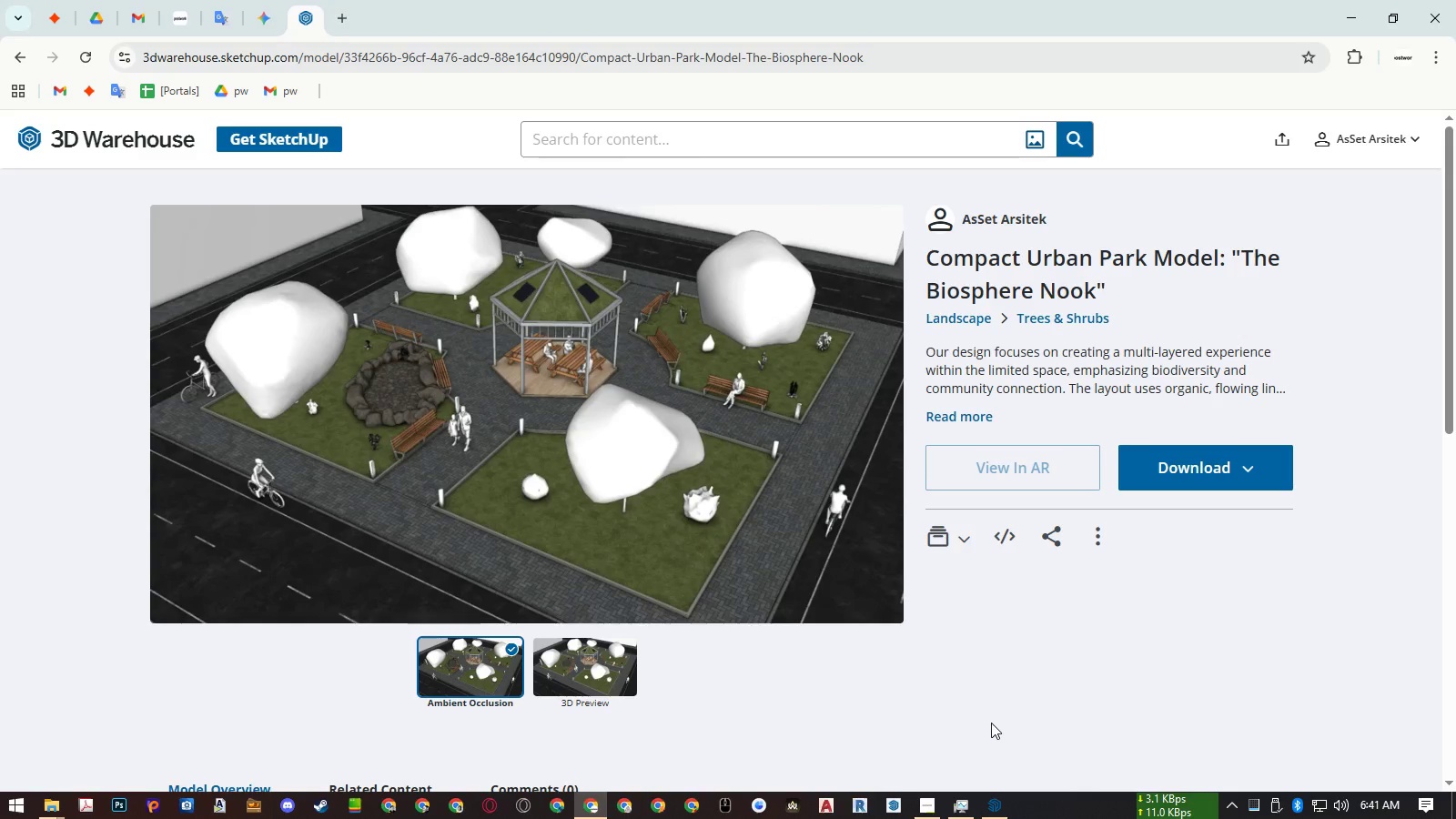 
key(F5)
 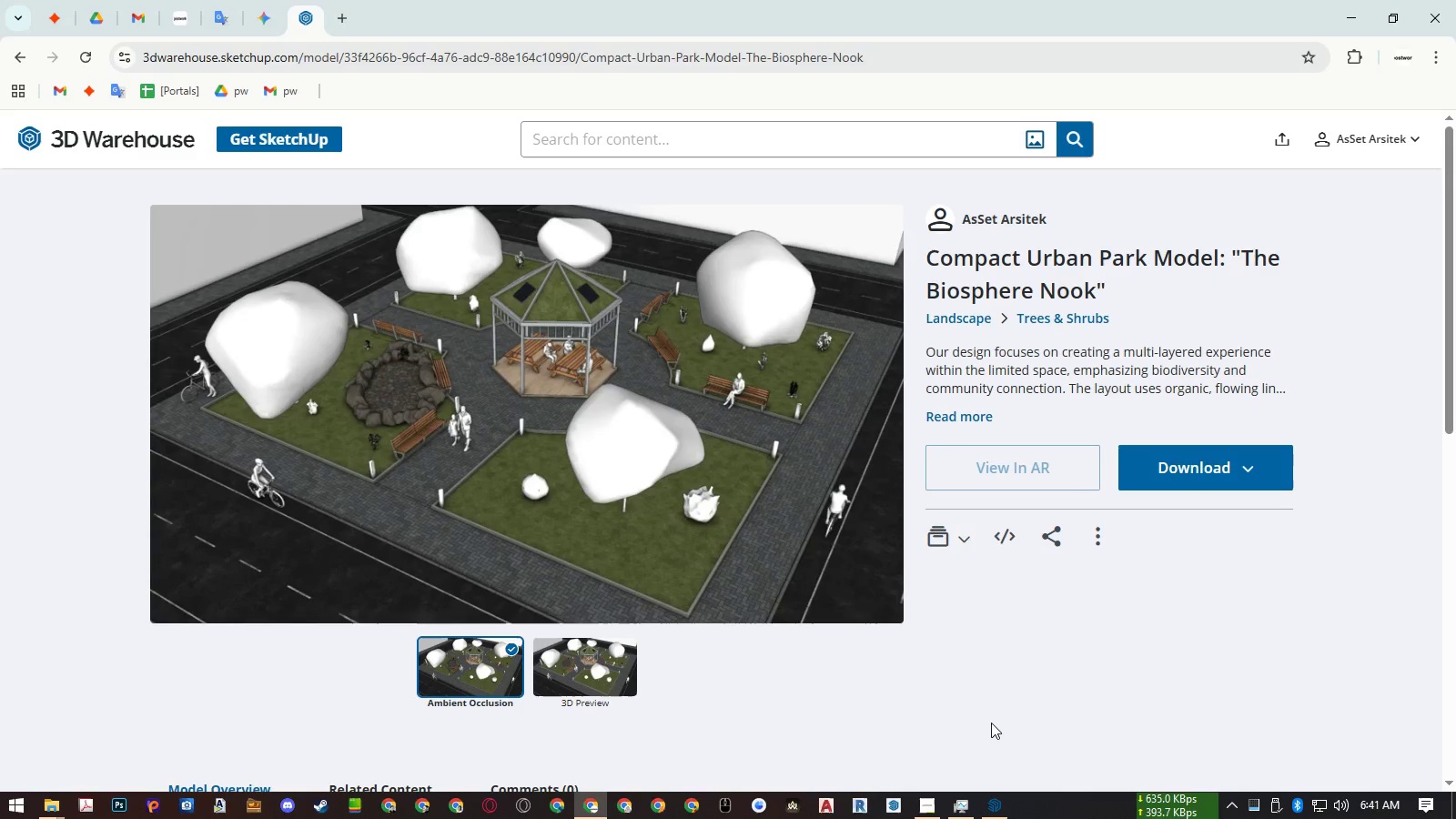 
wait(5.68)
 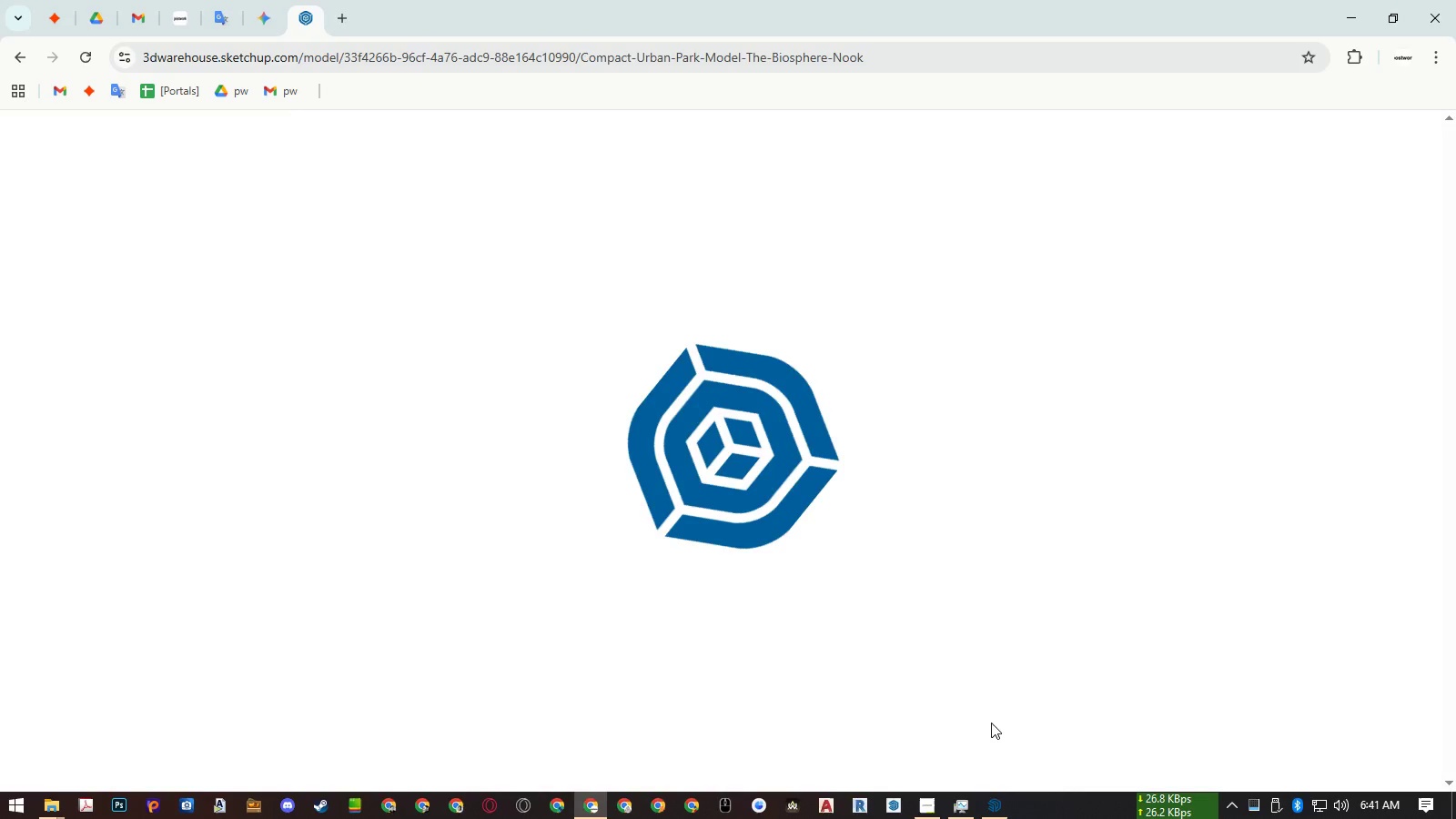 
mouse_move([973, 805])
 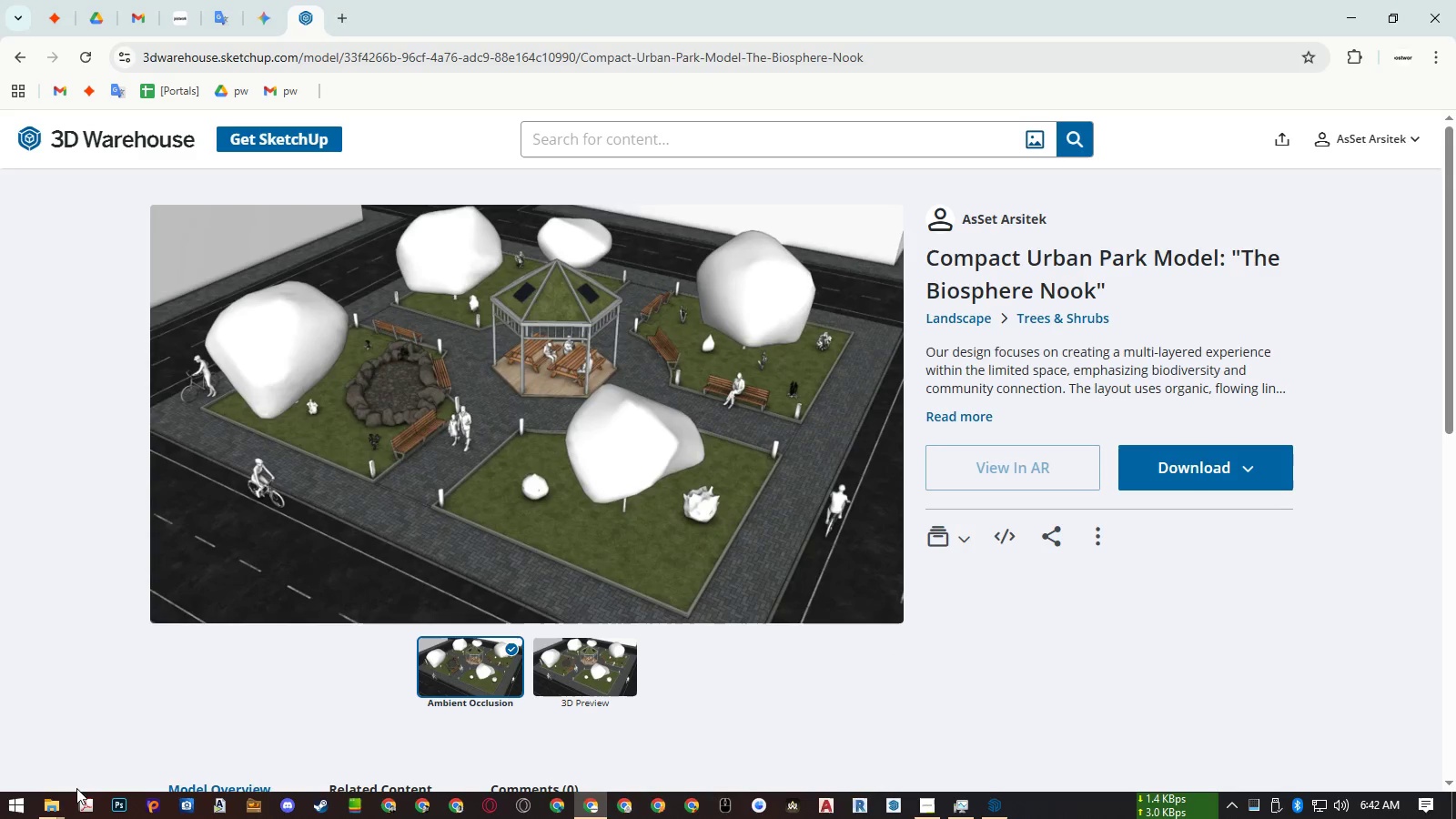 
left_click([61, 800])
 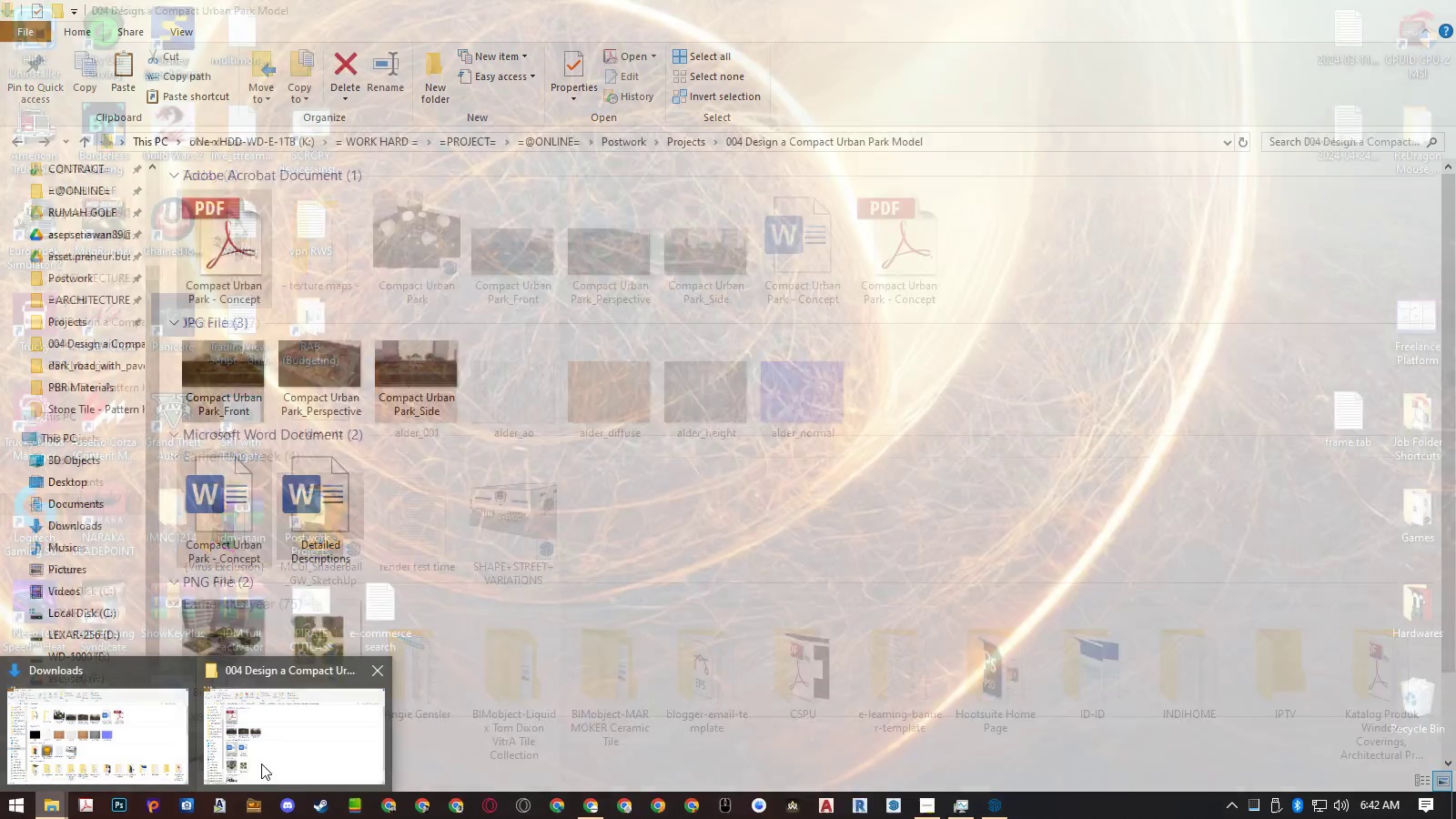 
left_click([263, 763])
 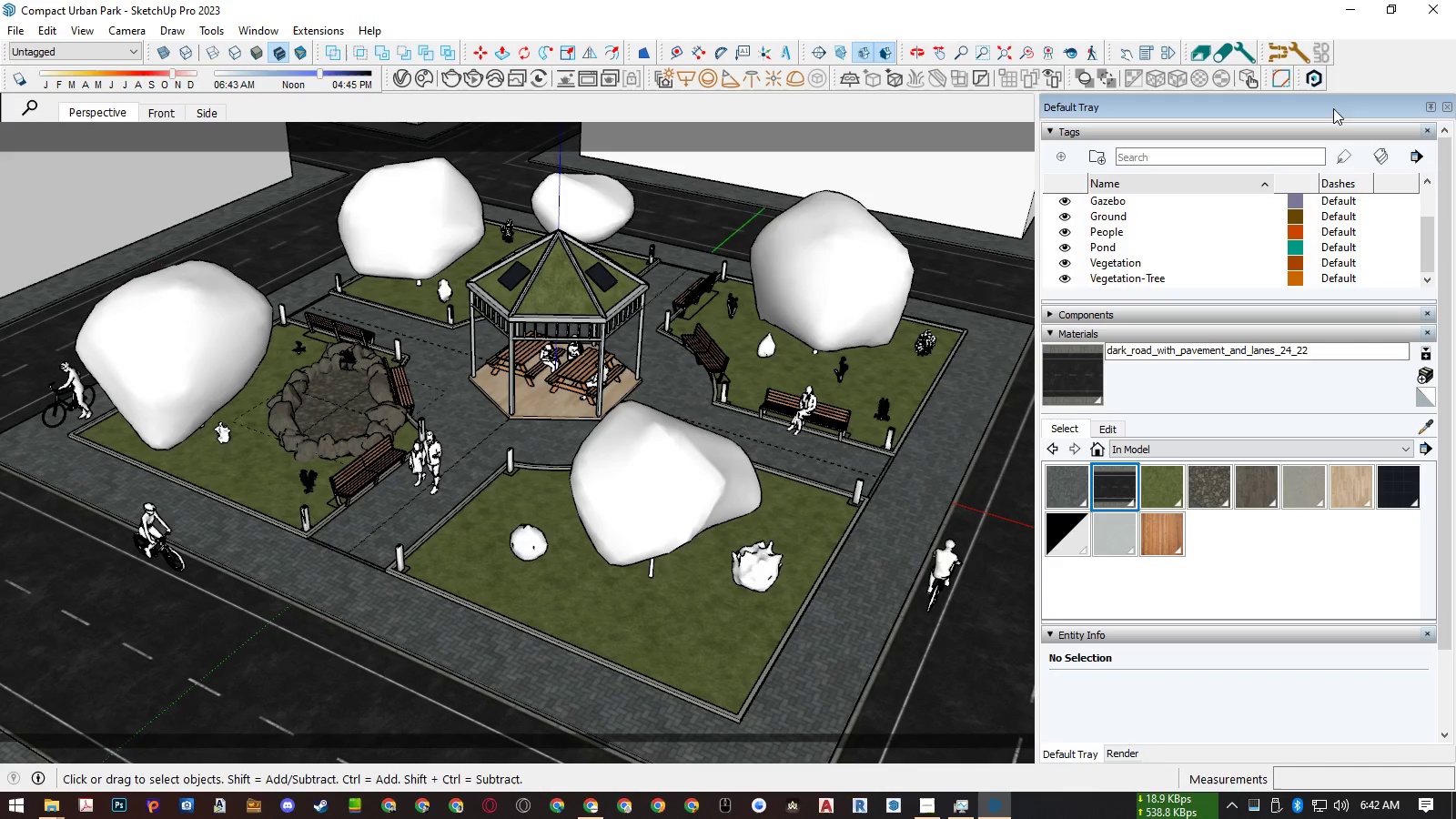 
left_click([1431, 13])
 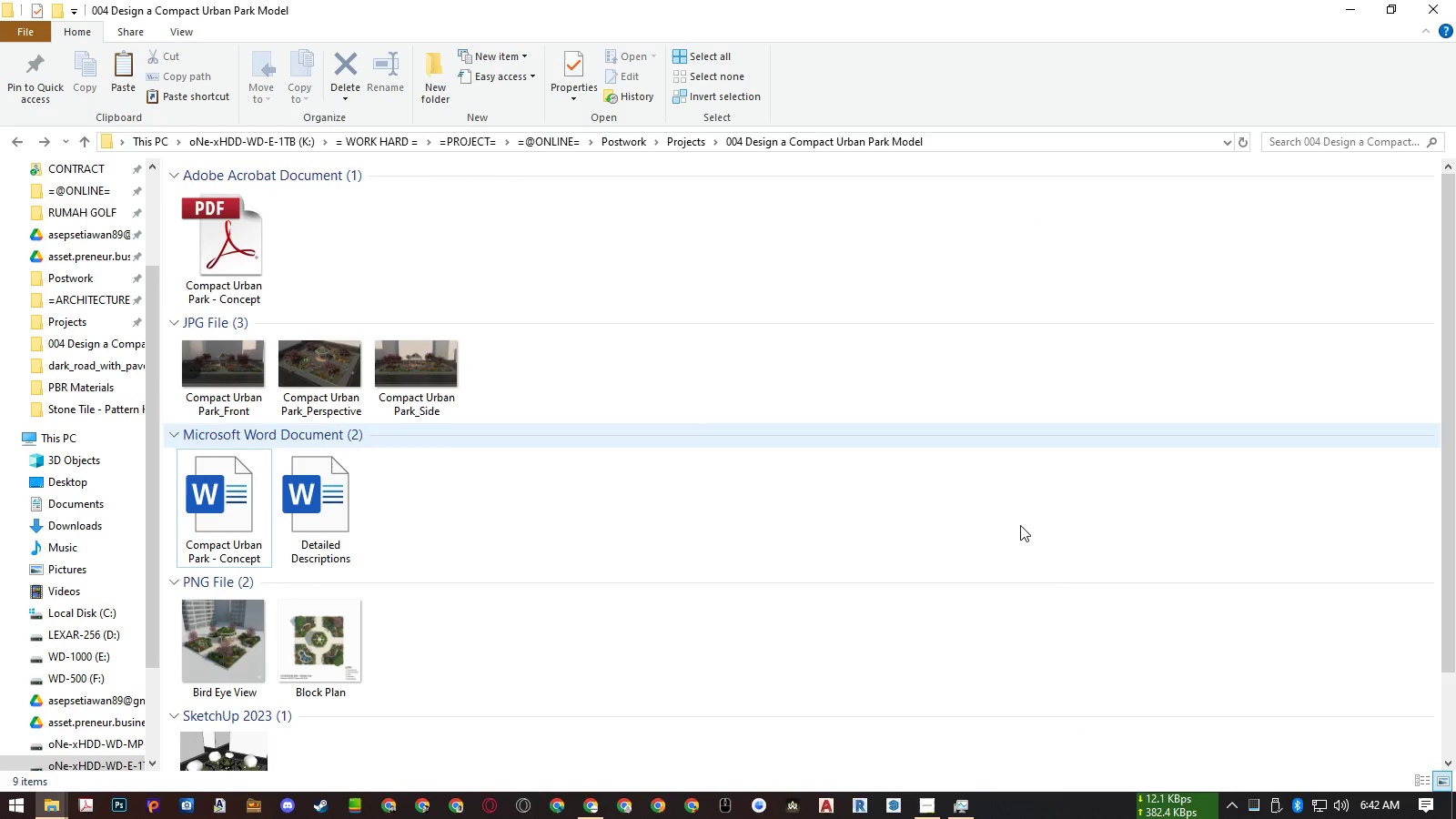 
wait(5.97)
 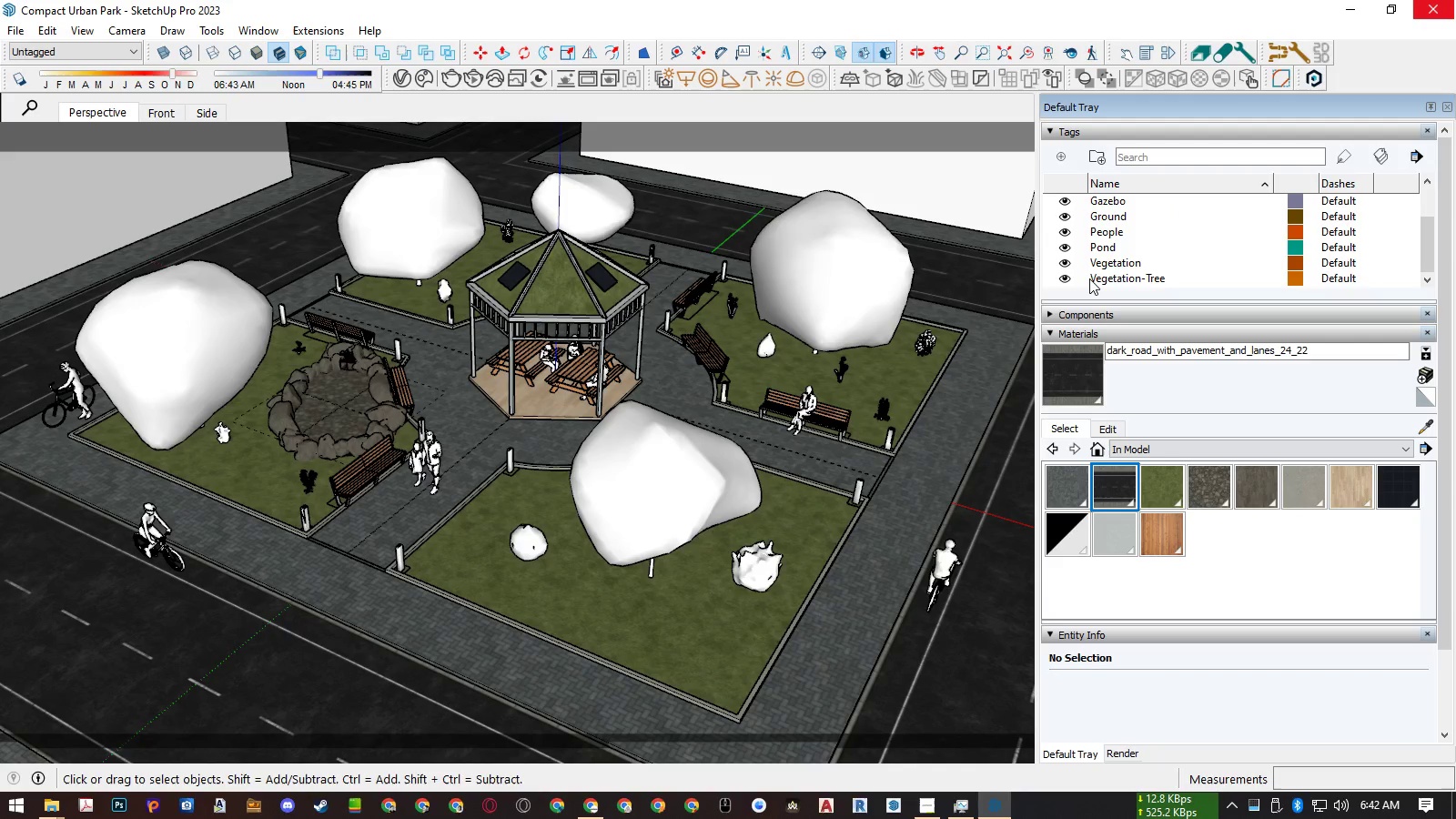 
left_click([960, 810])
 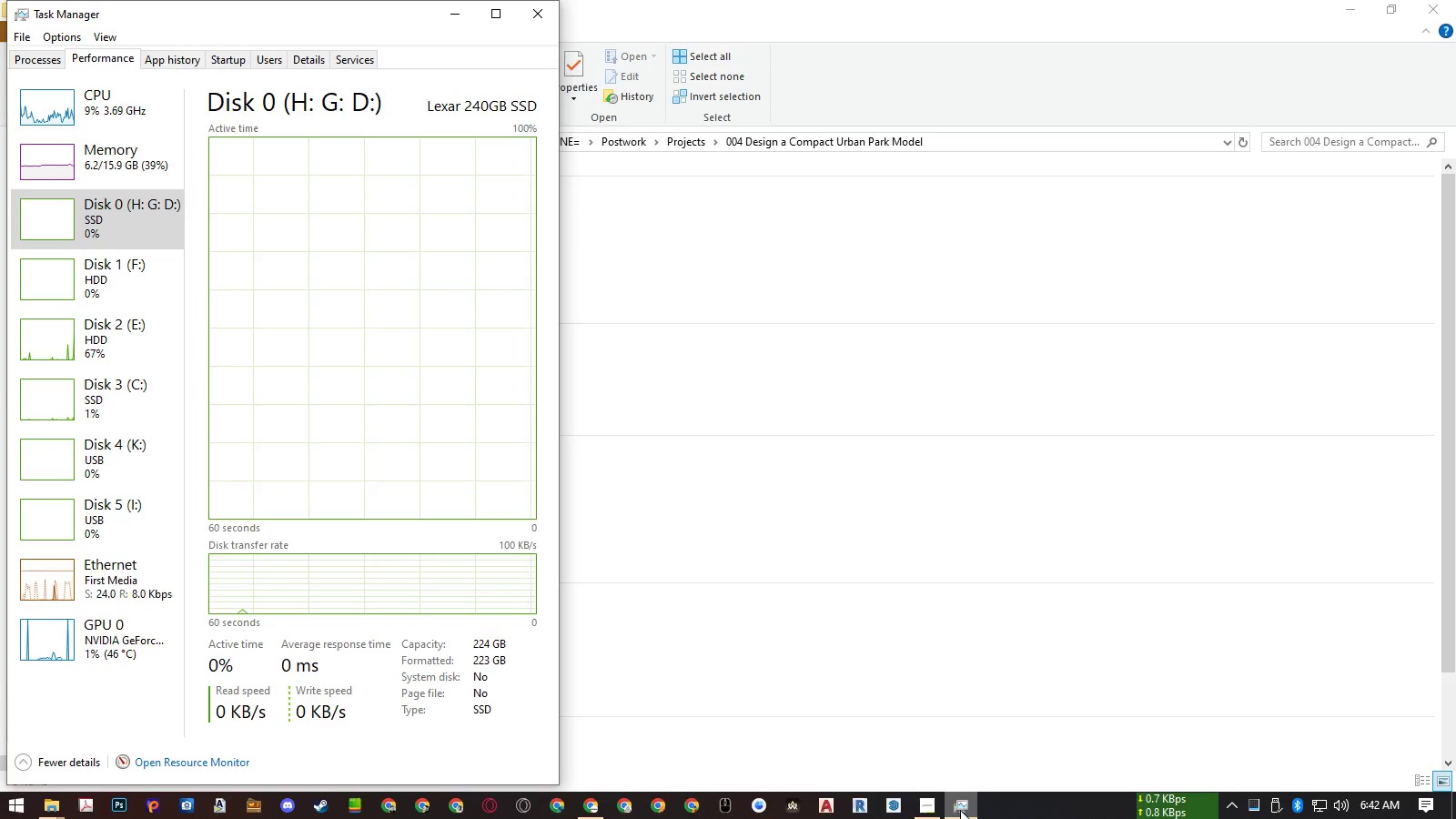 
left_click([960, 810])
 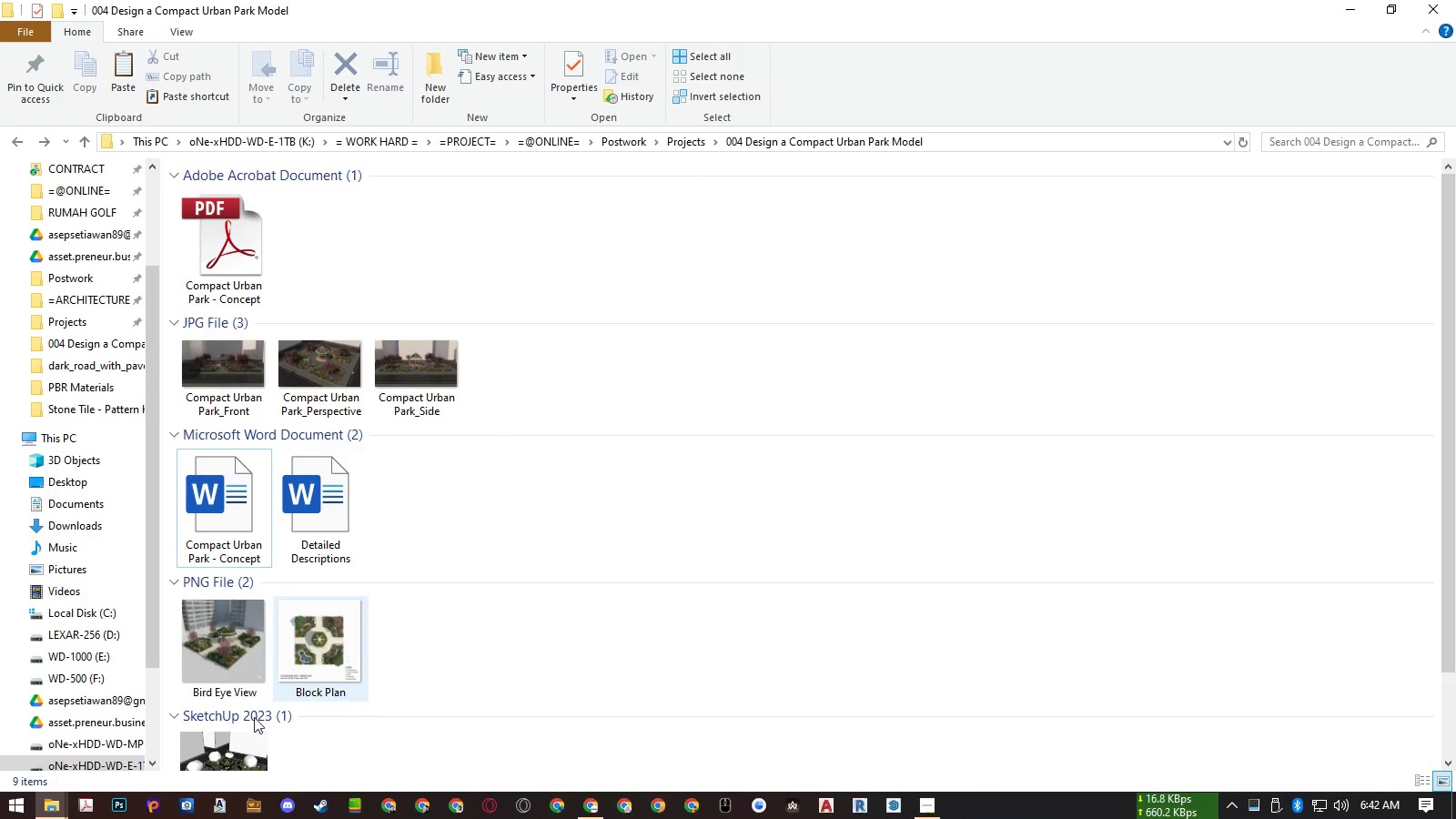 
double_click([60, 762])
 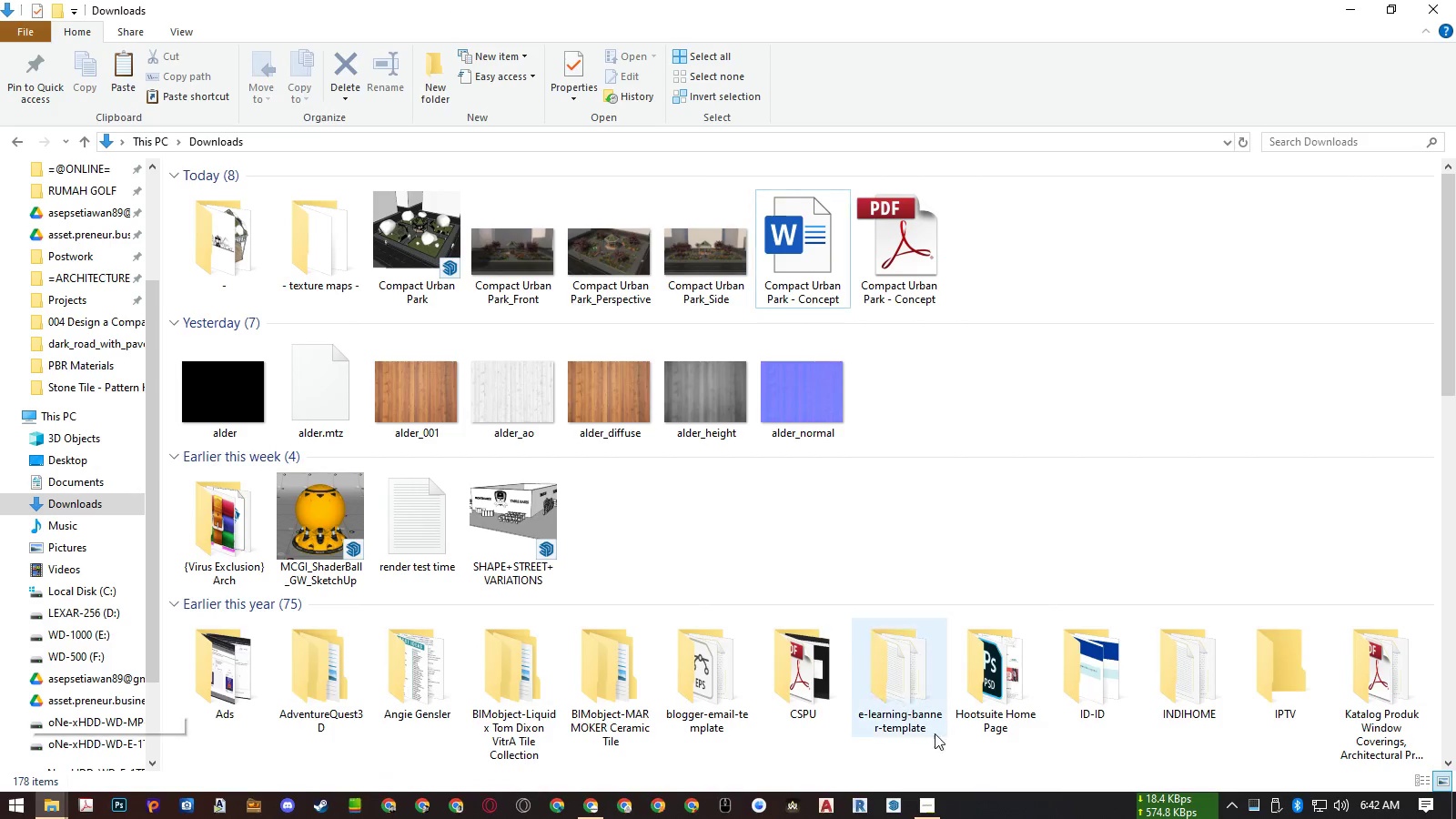 
mouse_move([925, 772])
 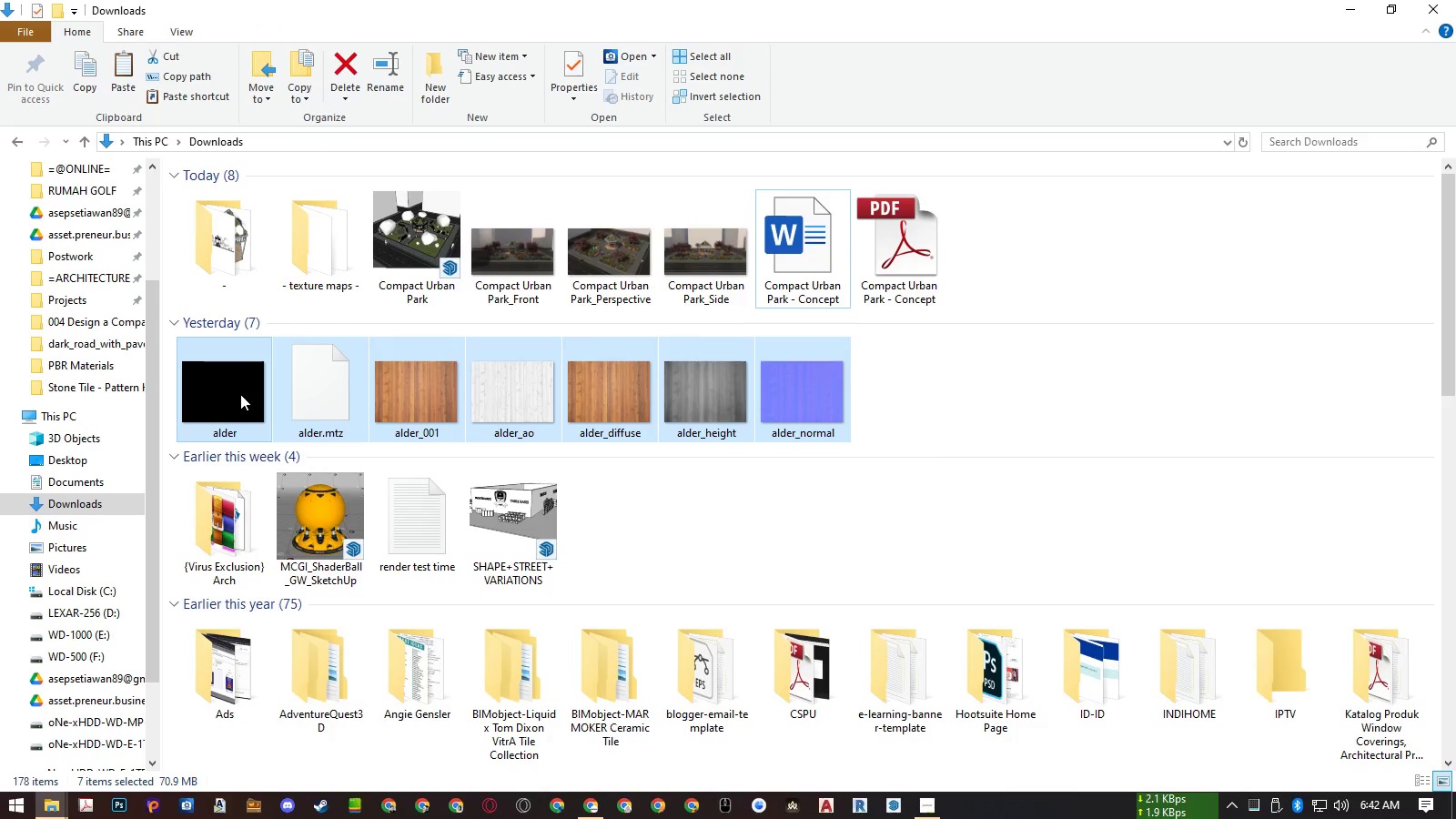 
key(Delete)
 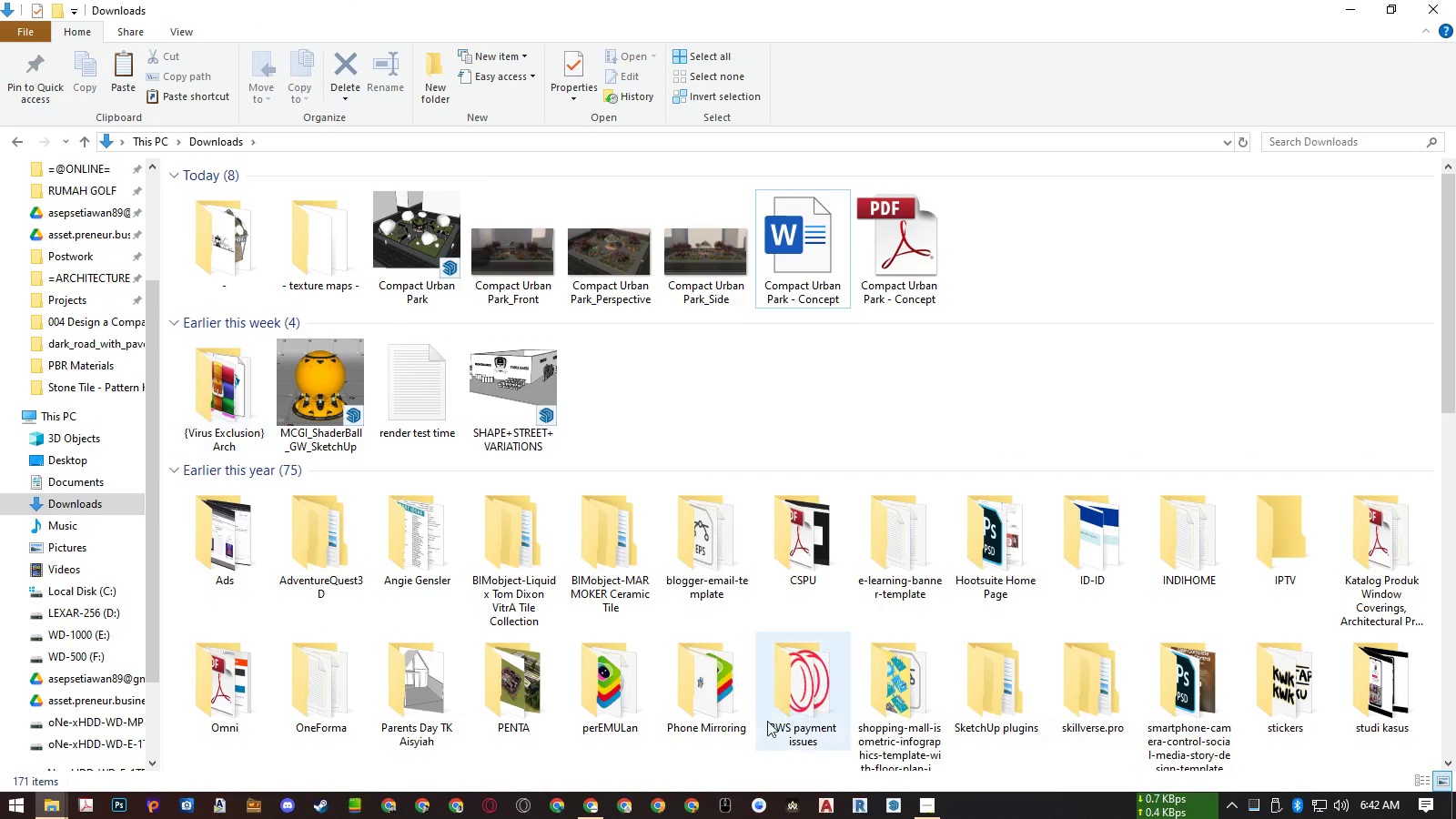 